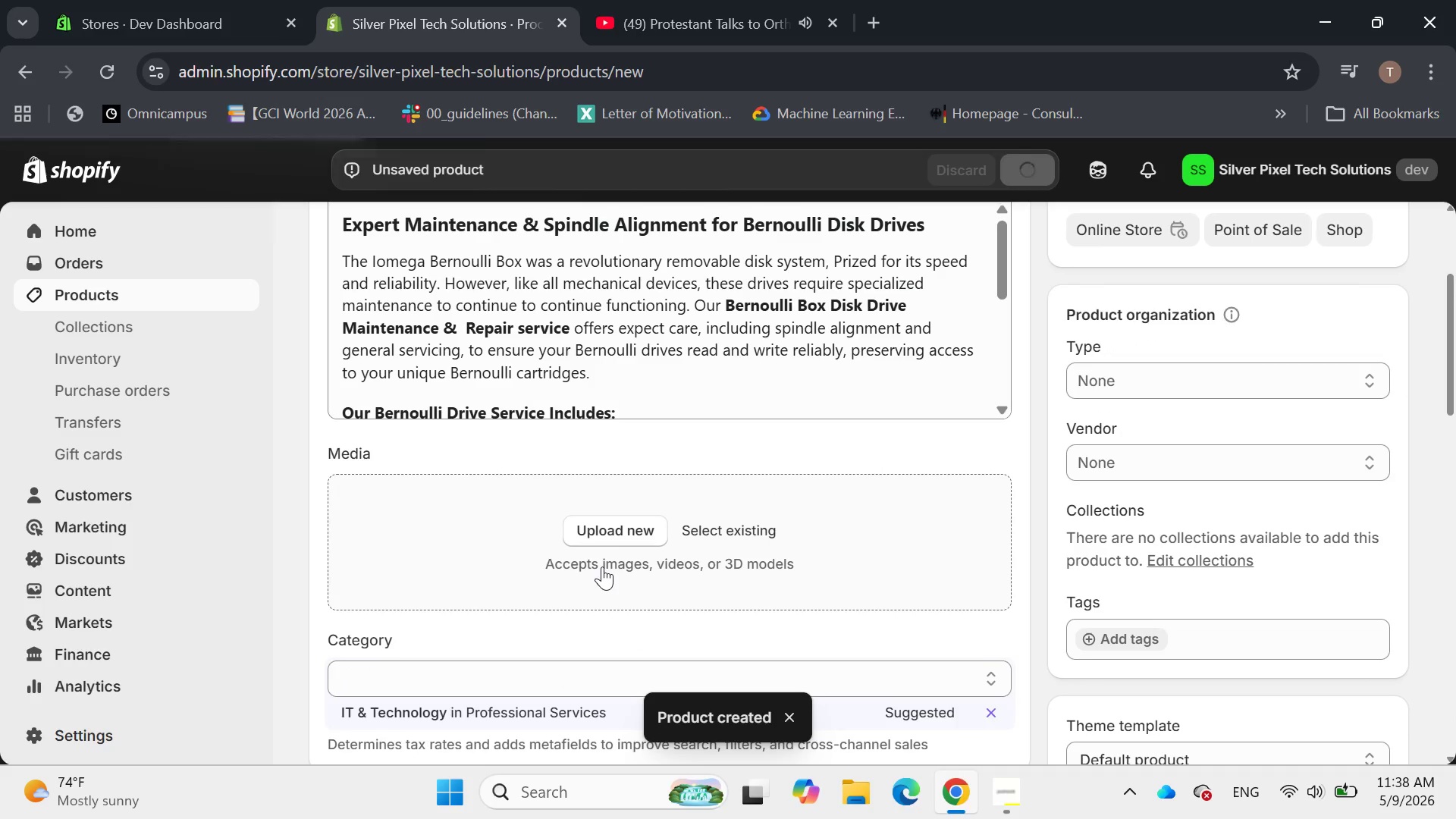 
wait(5.03)
 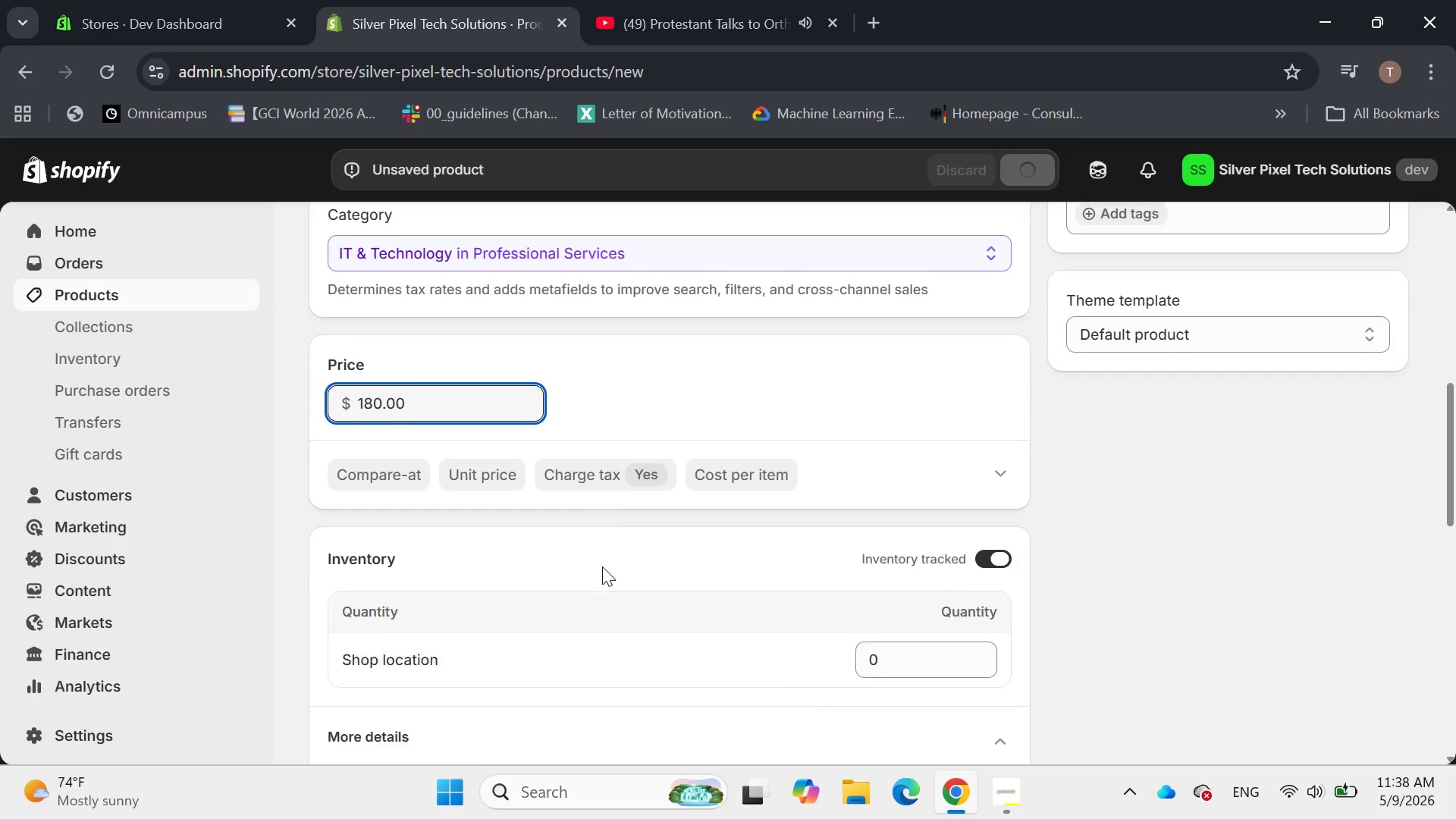 
left_click_drag(start_coordinate=[613, 527], to_coordinate=[635, 586])
 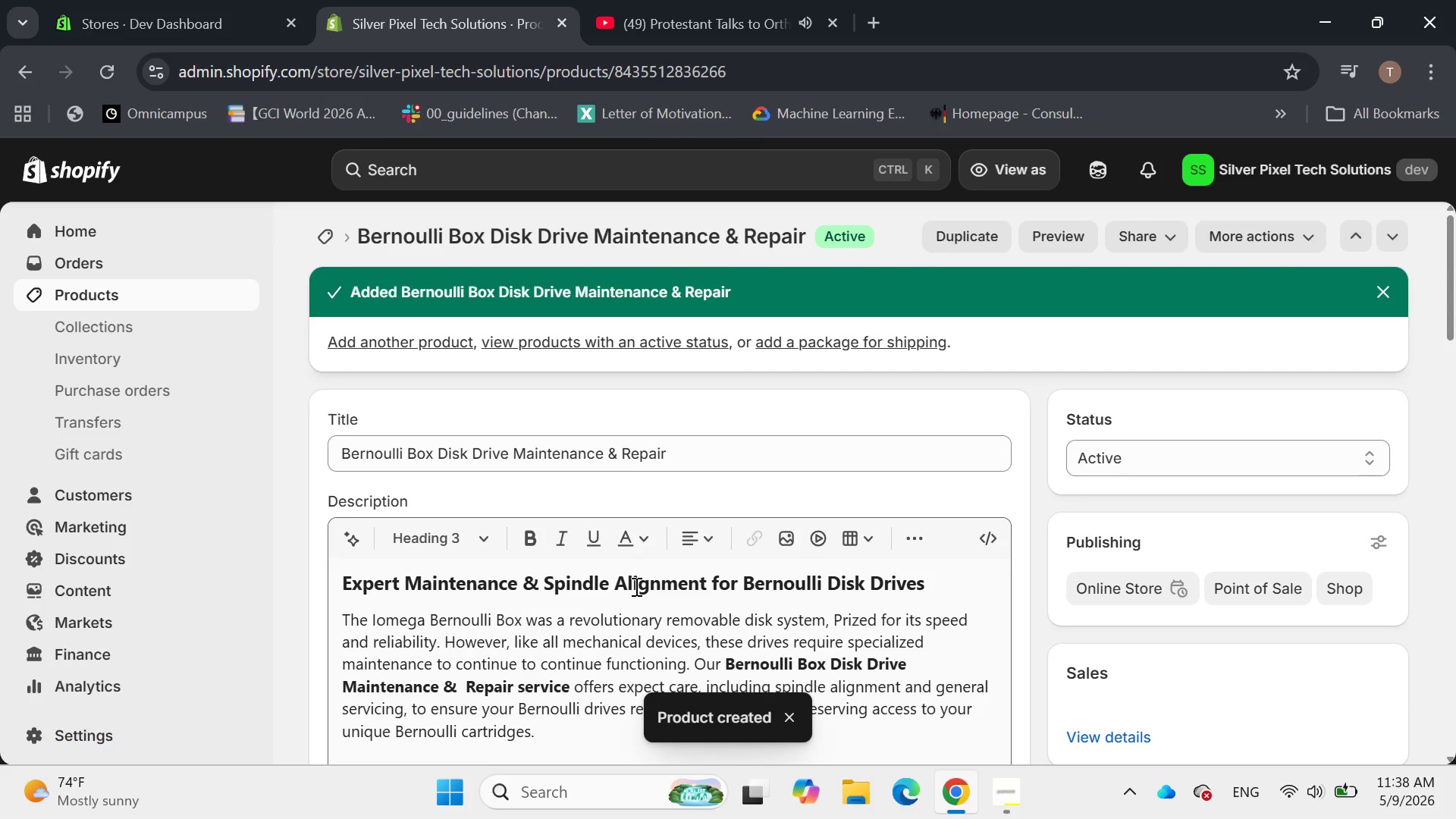 
left_click([635, 586])
 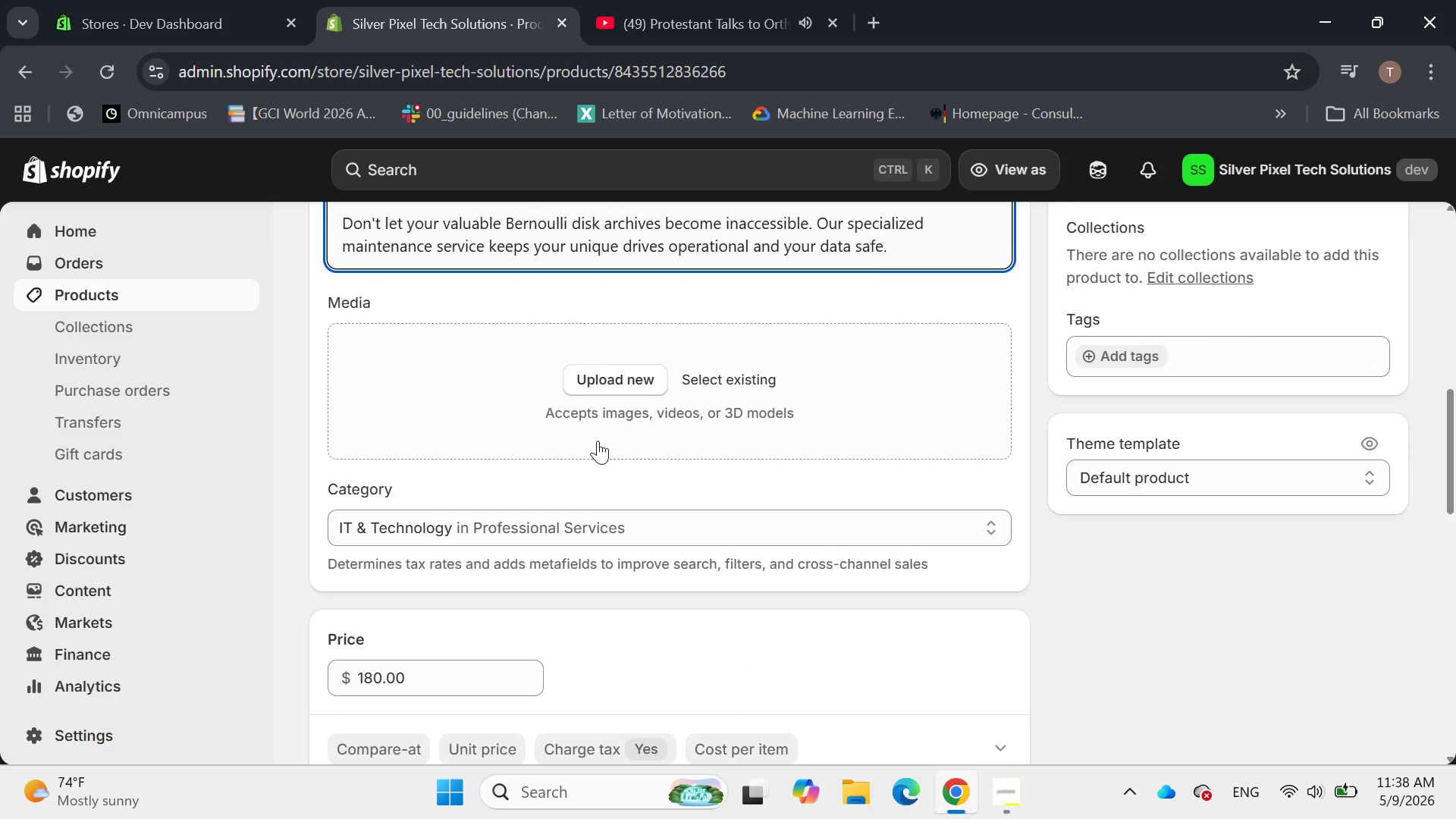 
left_click([607, 361])
 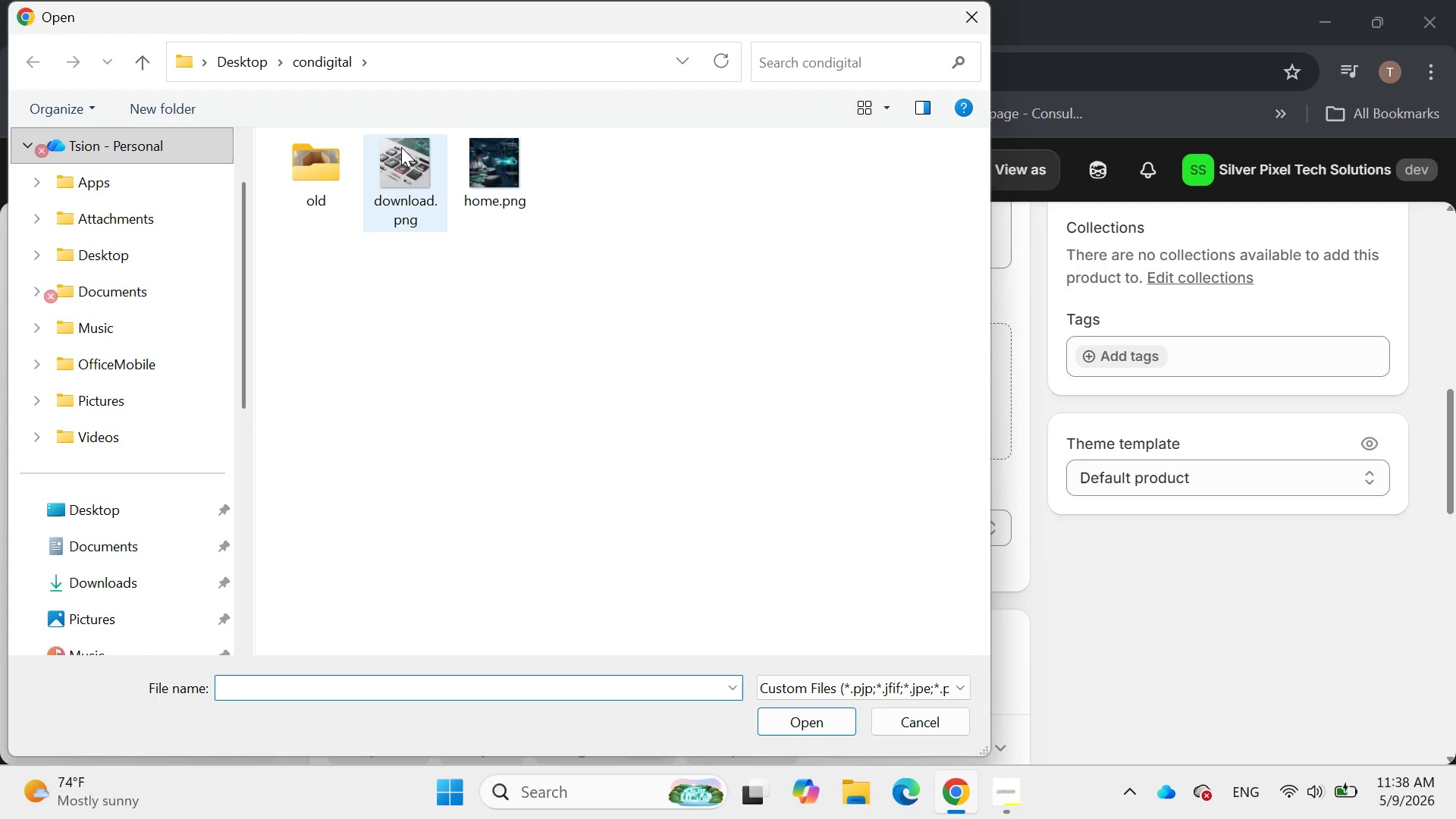 
double_click([401, 147])
 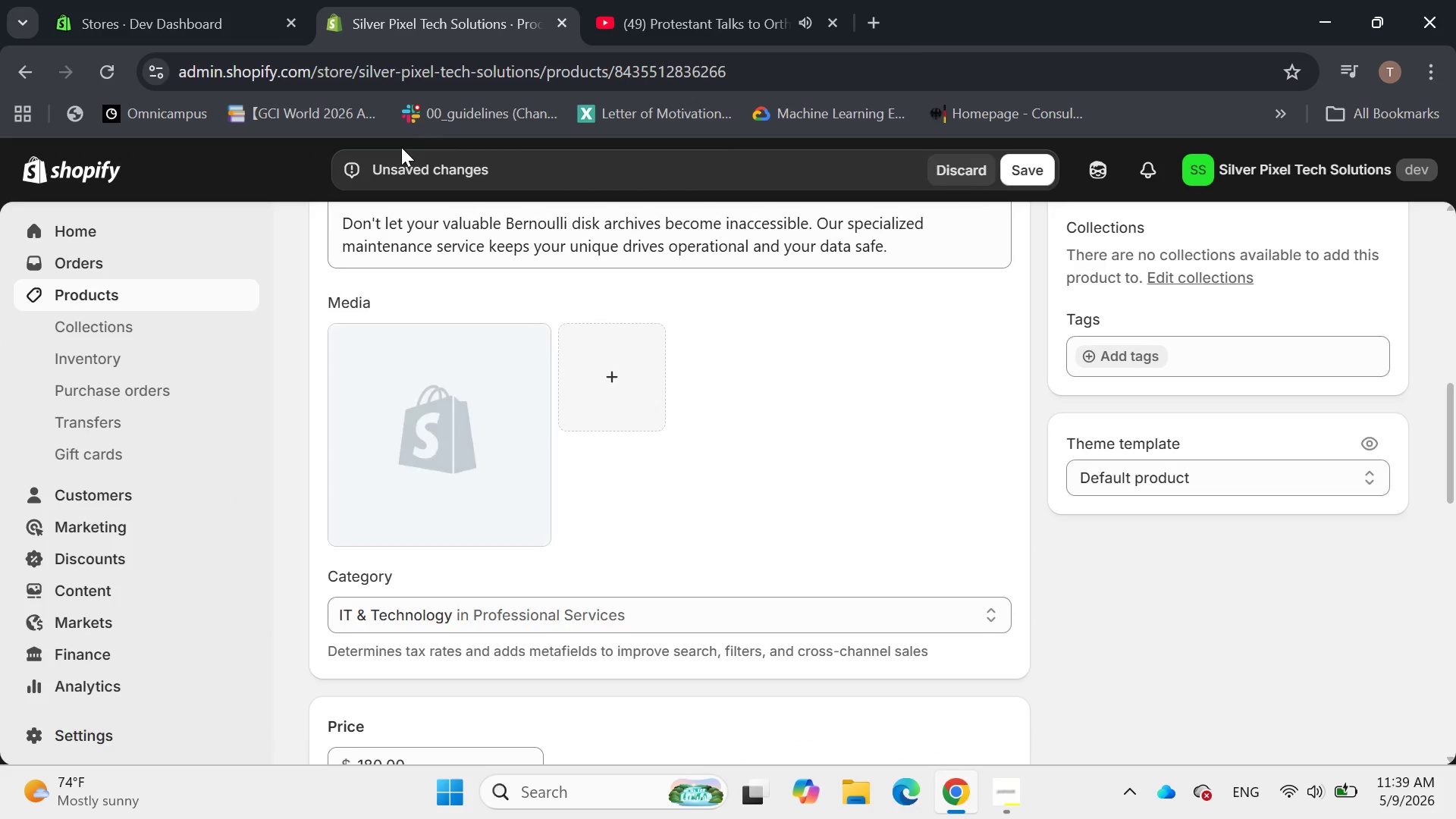 
wait(7.66)
 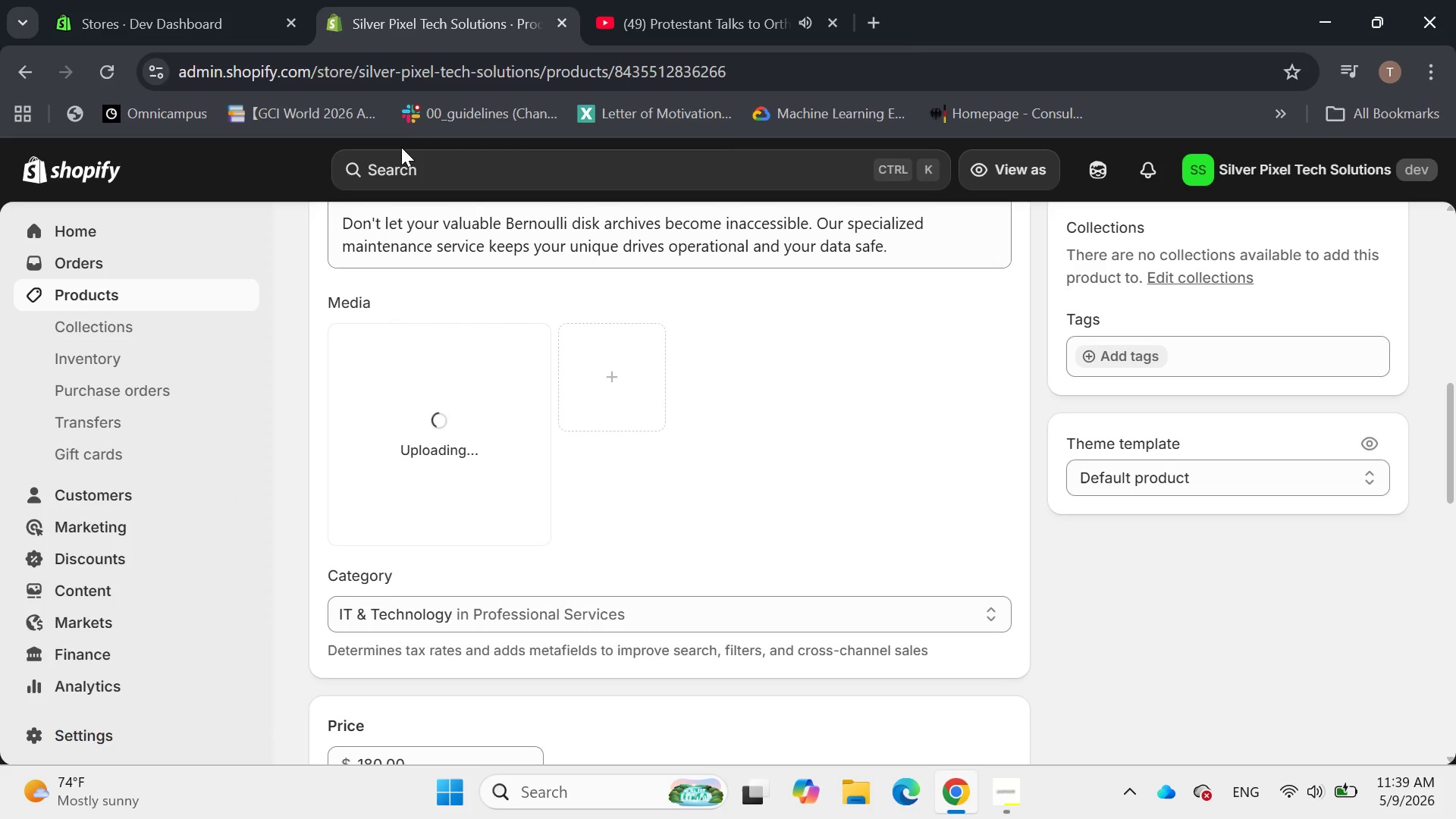 
left_click([441, 413])
 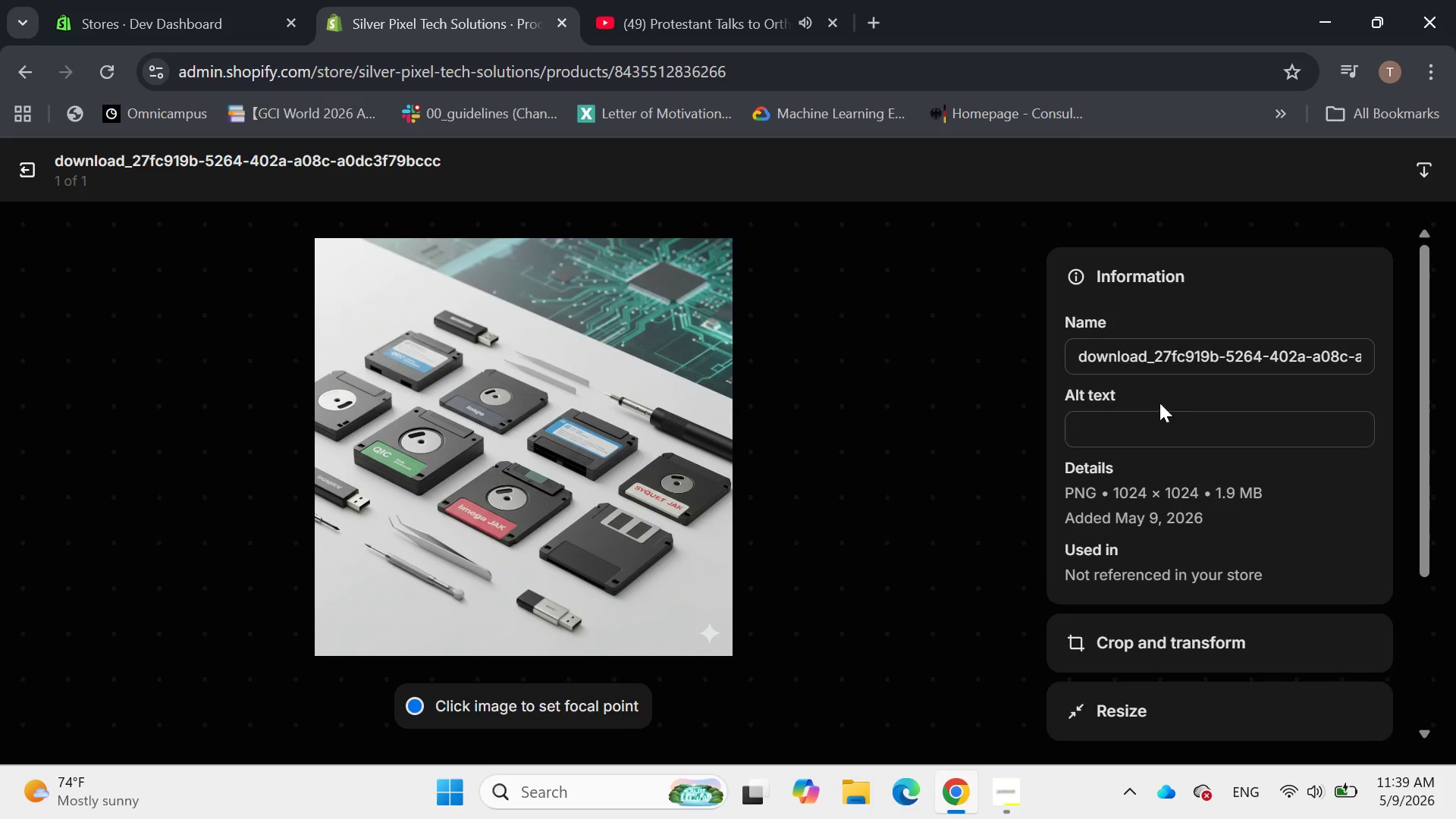 
left_click([1091, 433])
 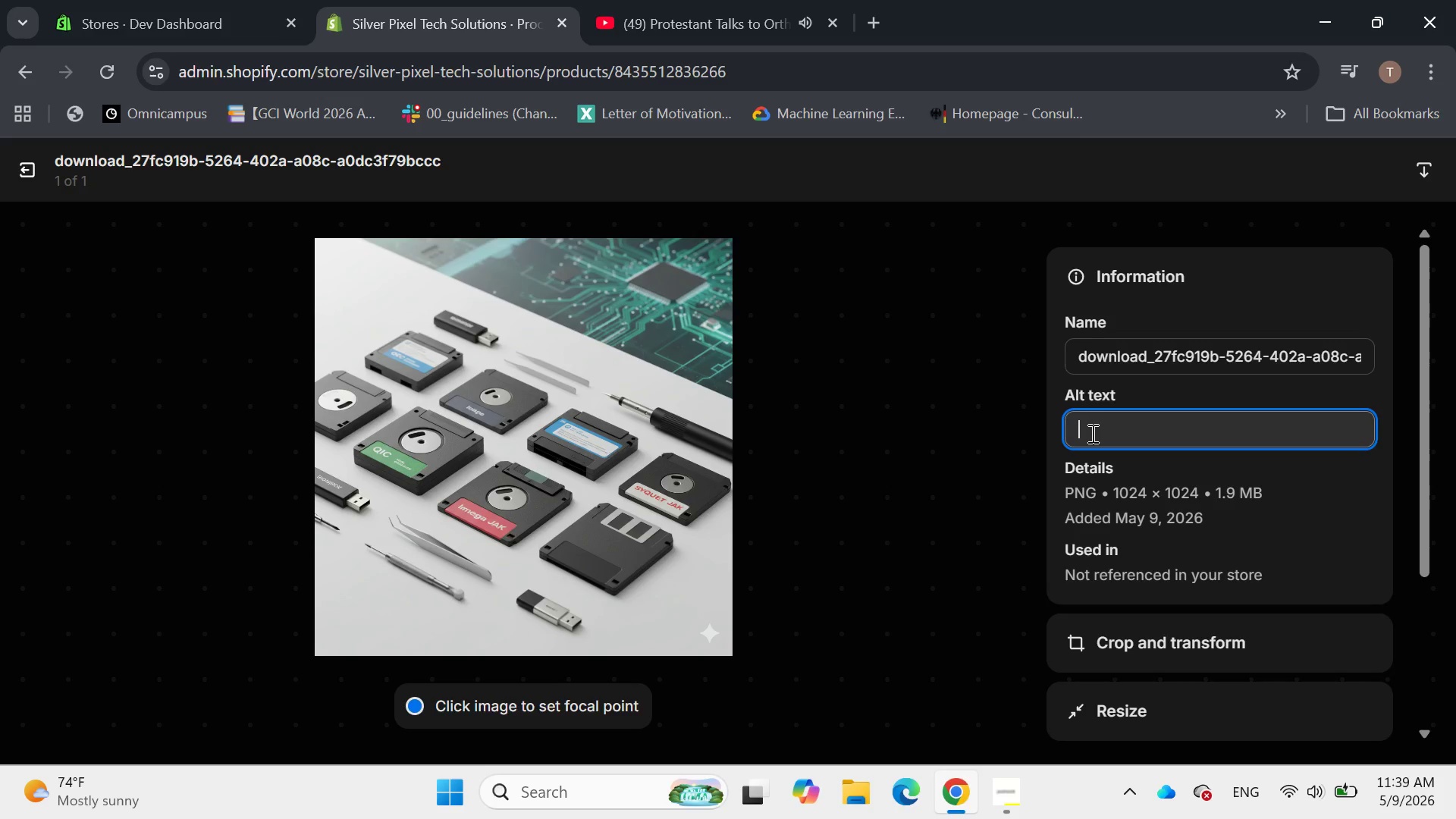 
type(An I)
 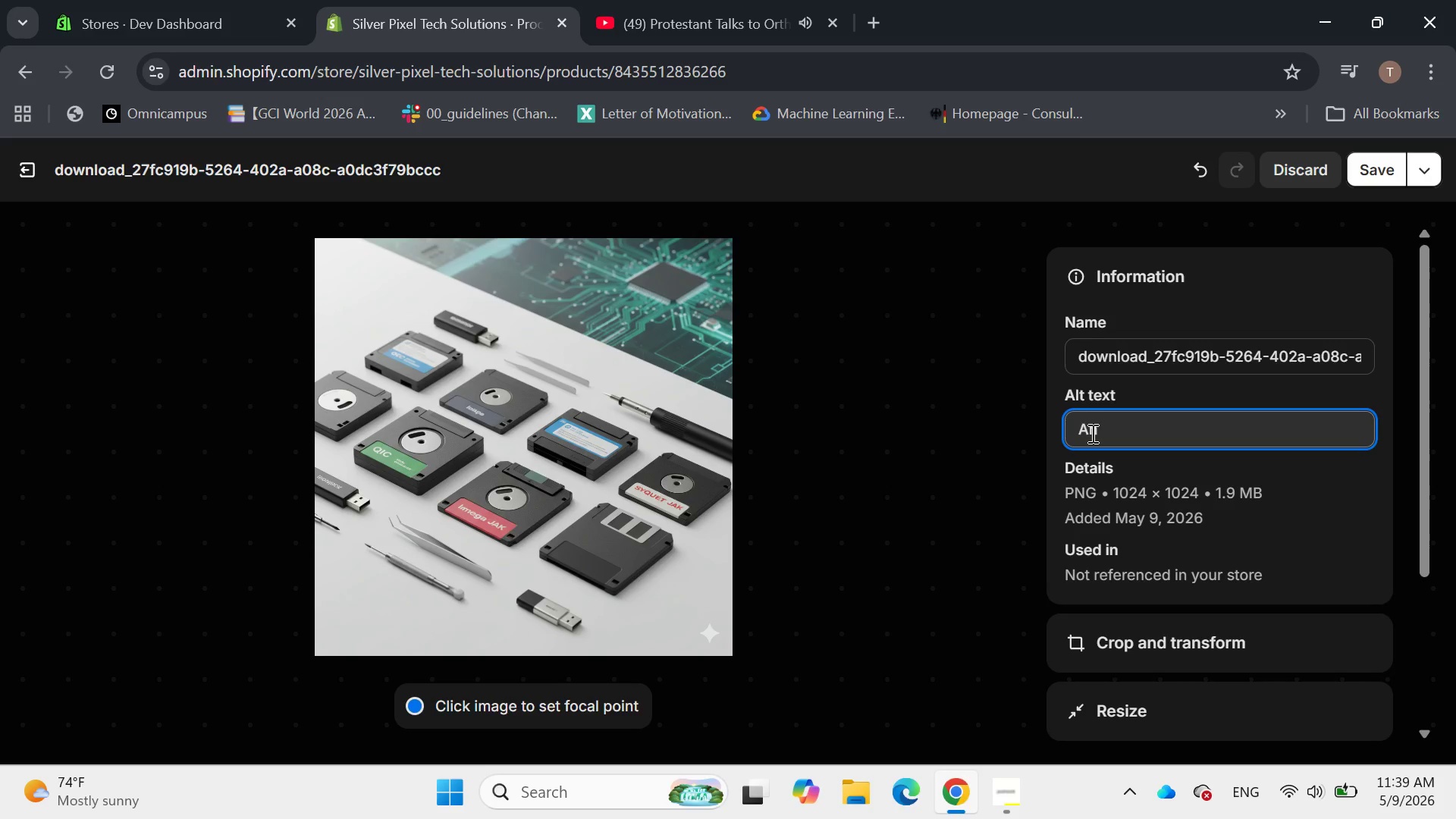 
type(Iomega v)
key(Backspace)
type(bernoulli Box )
 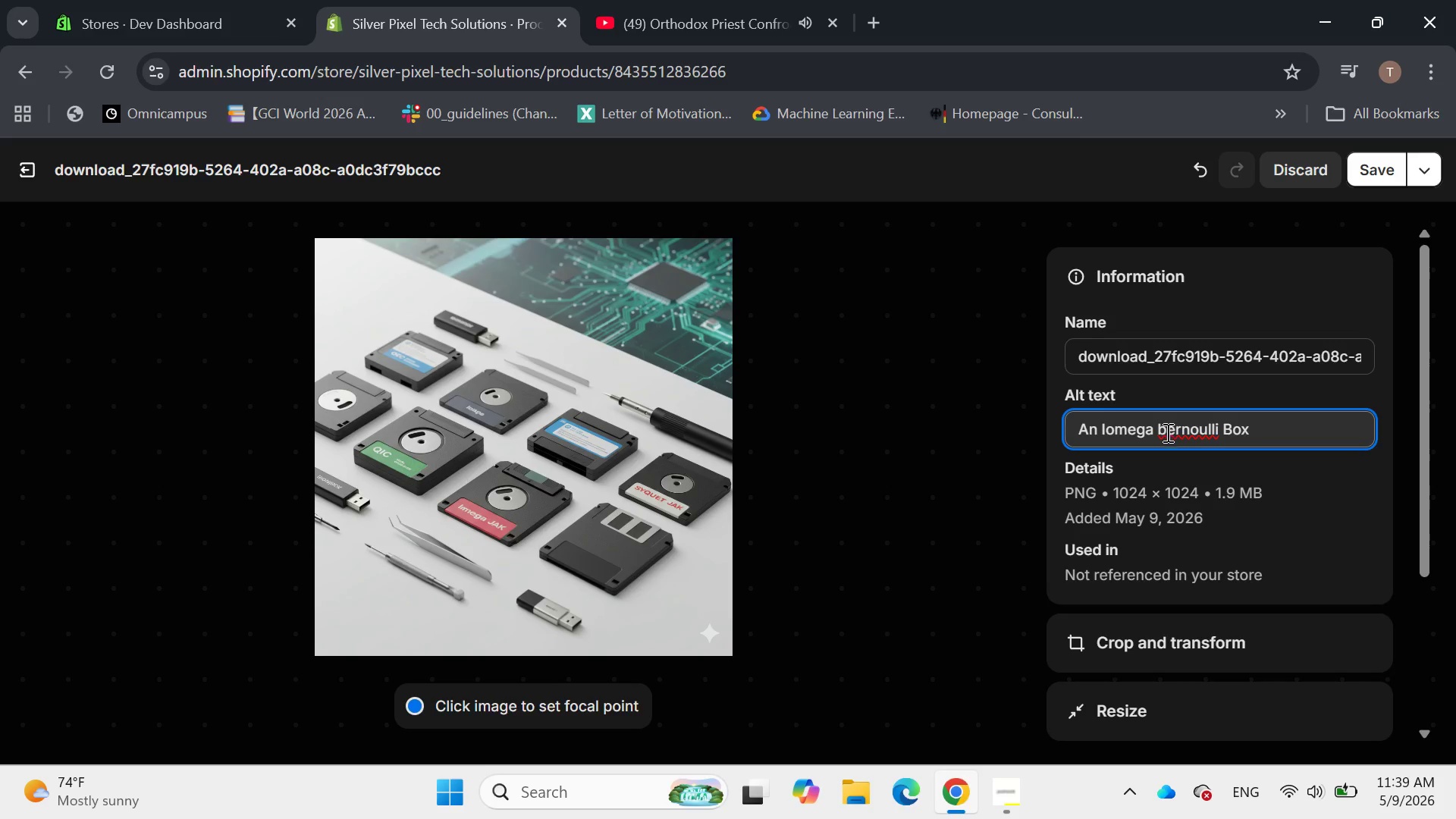 
left_click([1166, 432])
 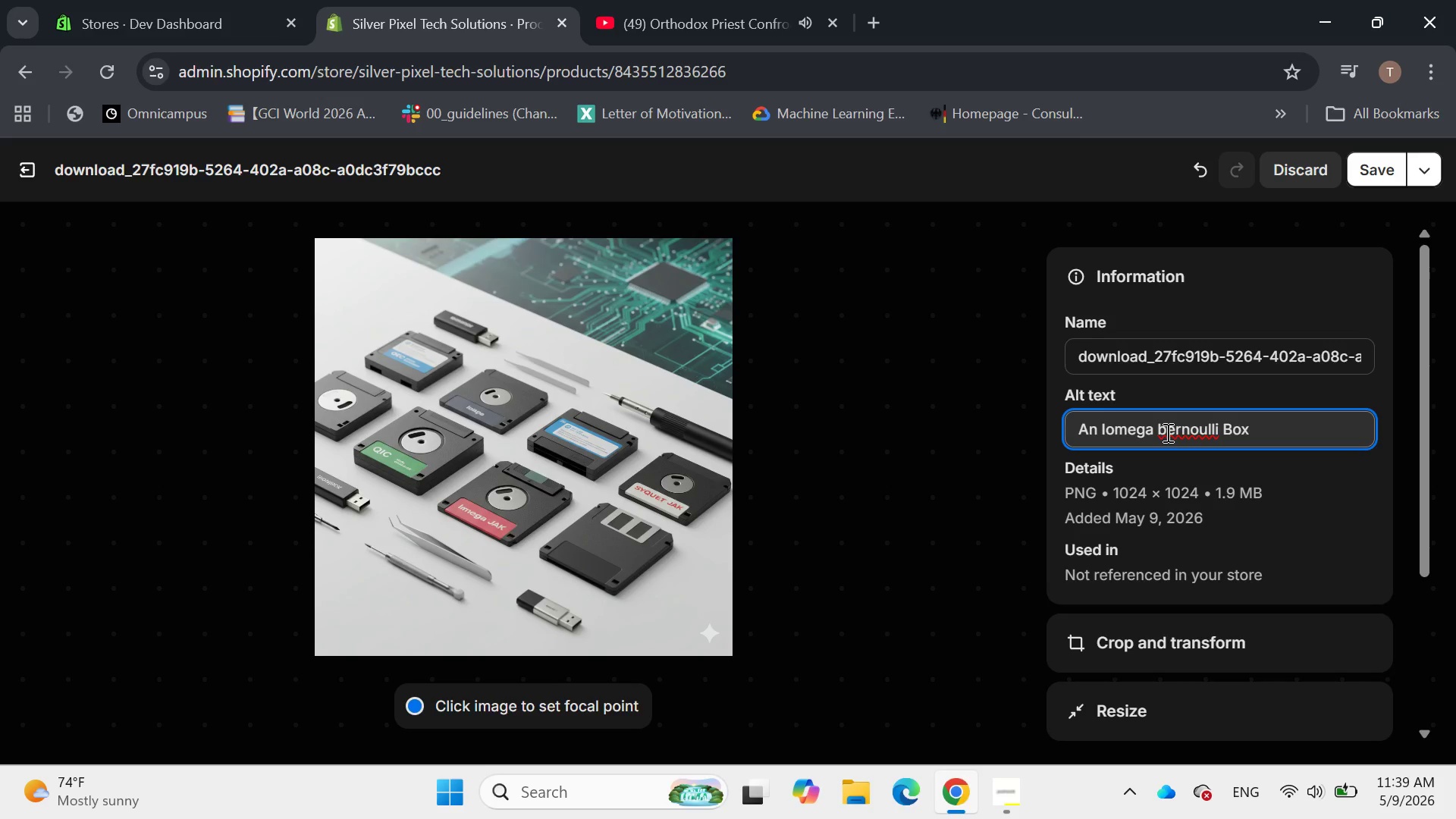 
key(Backspace)
 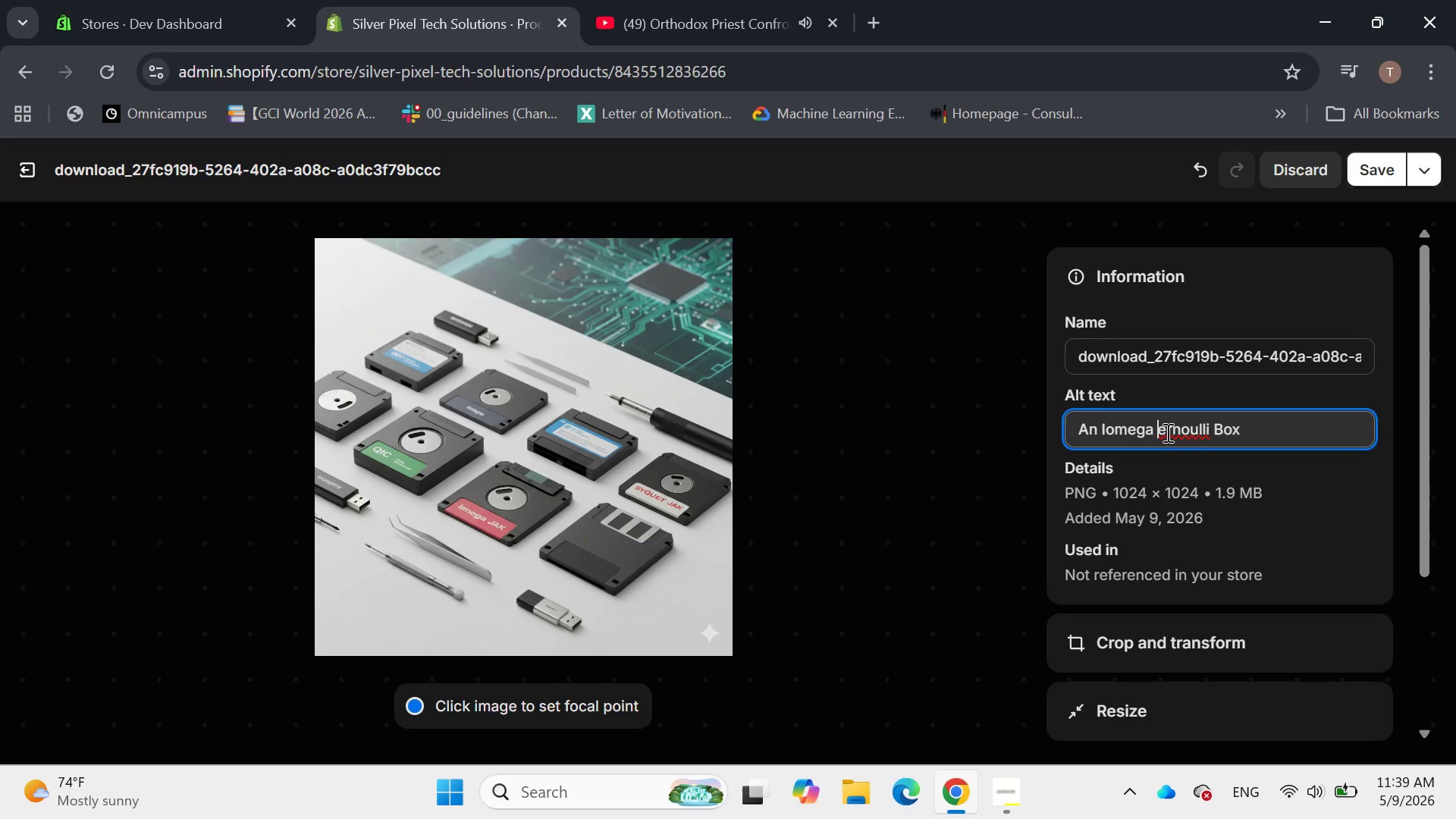 
key(Shift+B)
 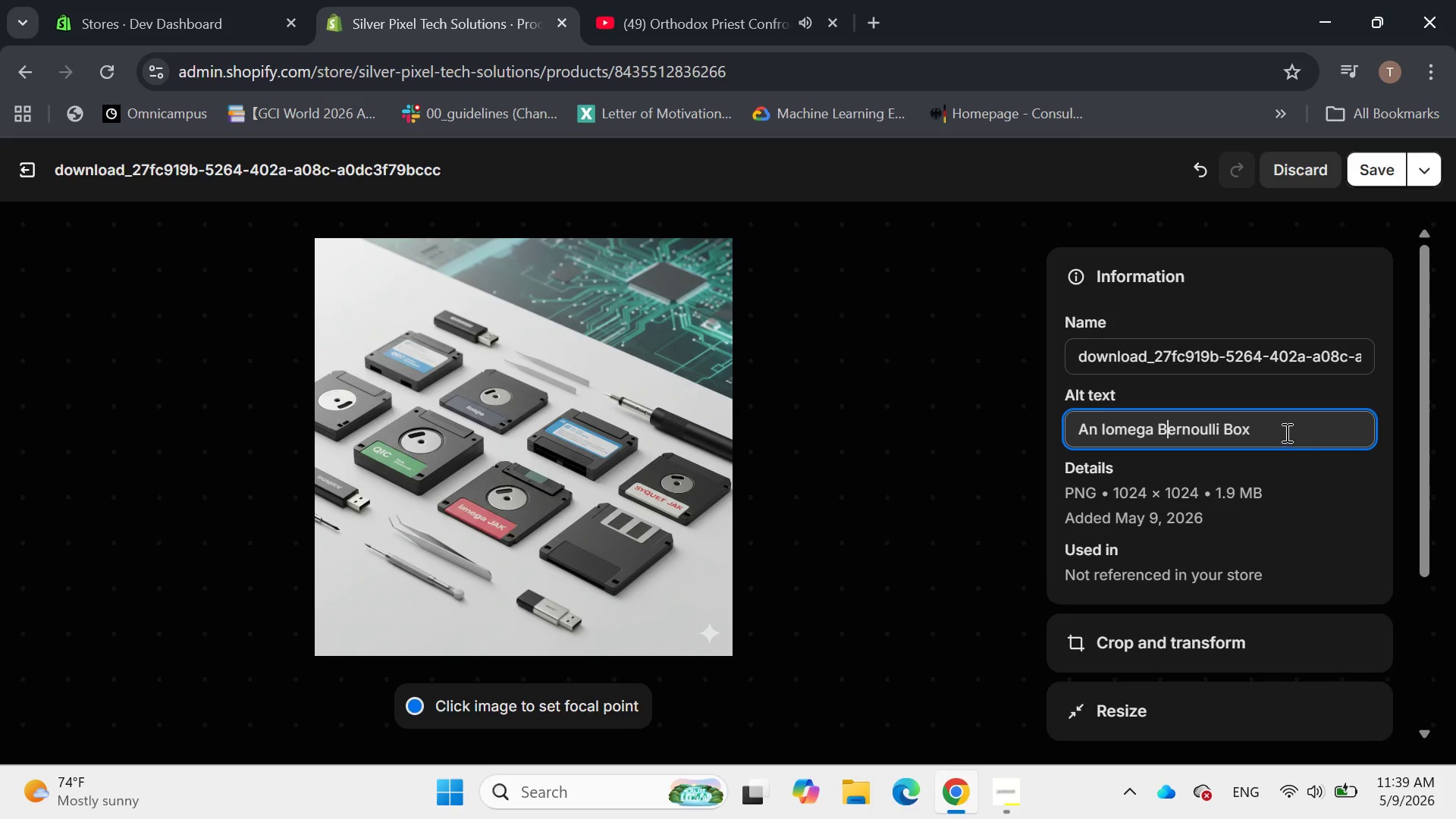 
left_click([1281, 428])
 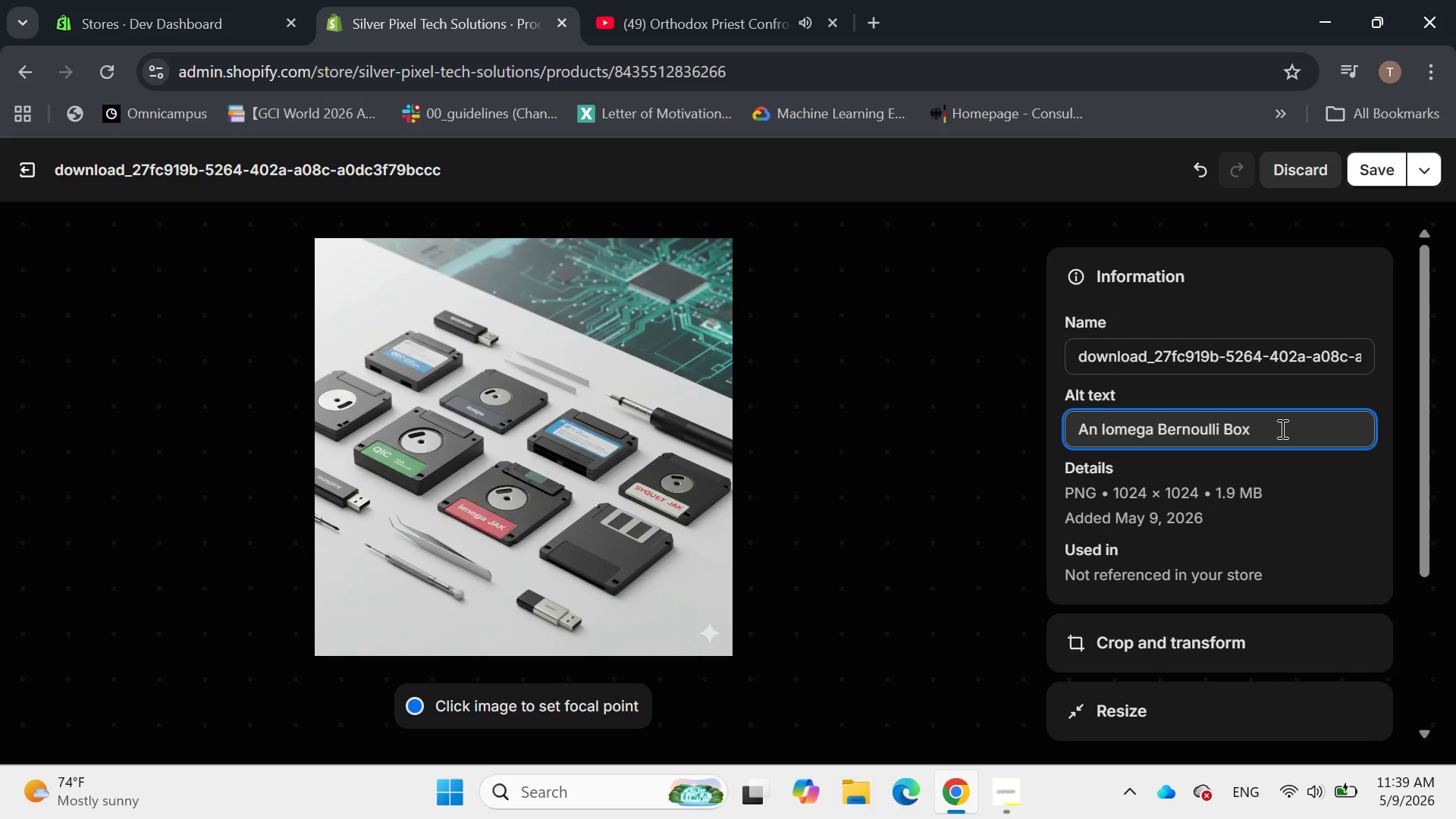 
type(disk)
 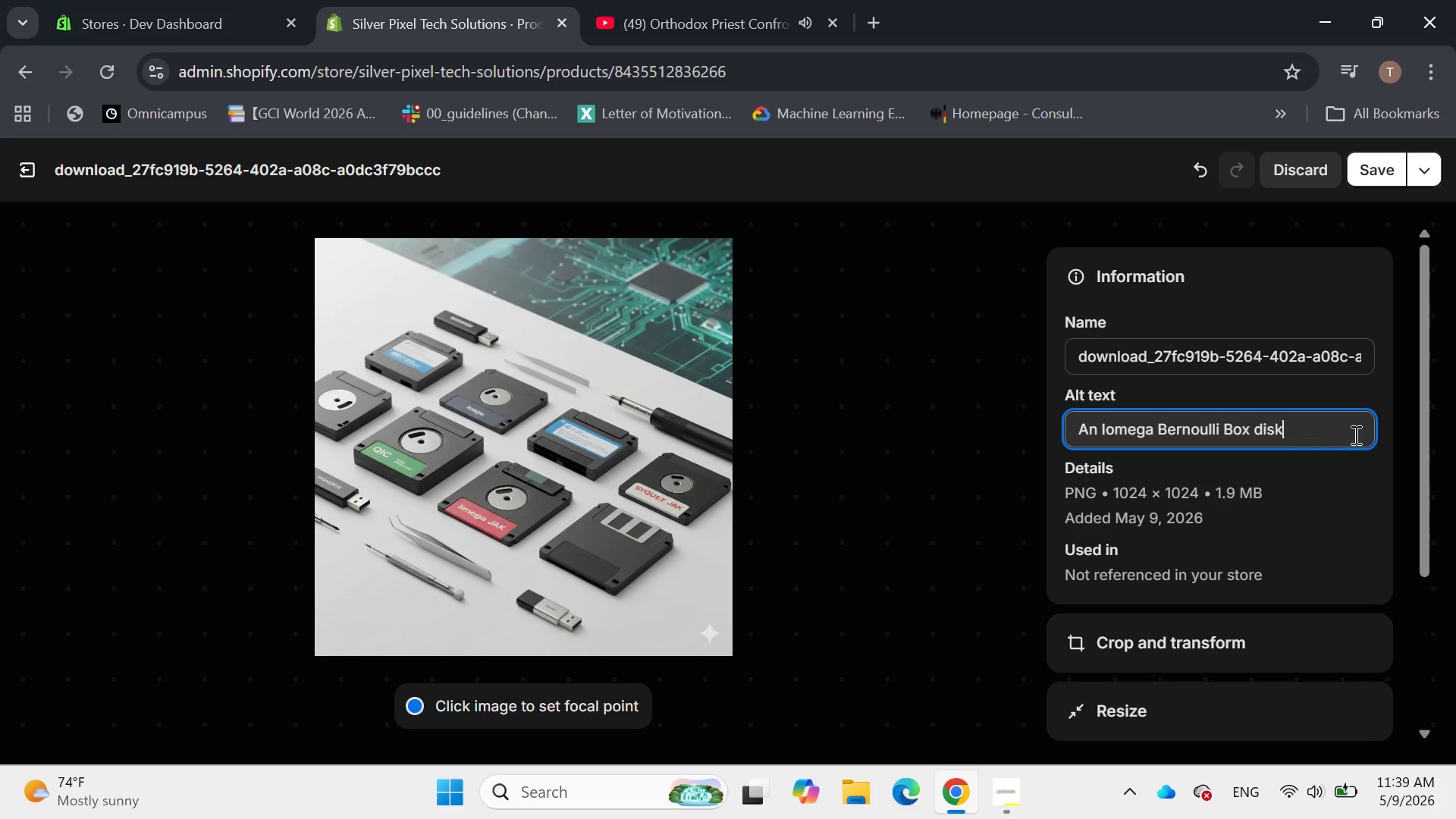 
type( drive with its top cover removed, ah)
key(Backspace)
key(Backspace)
type(showing internal mechanisms and a technician performing and alignment.)
 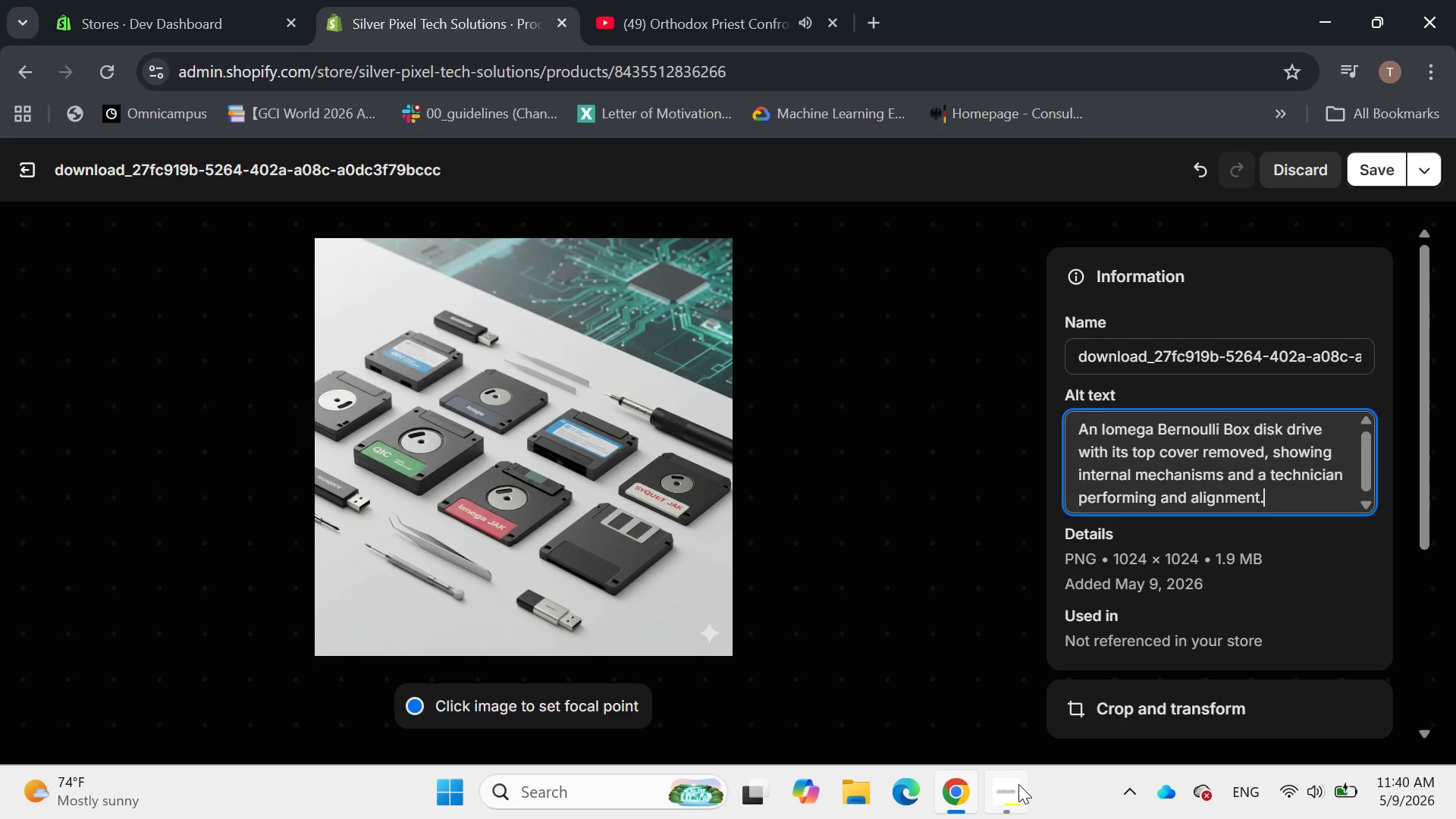 
left_click([993, 798])